 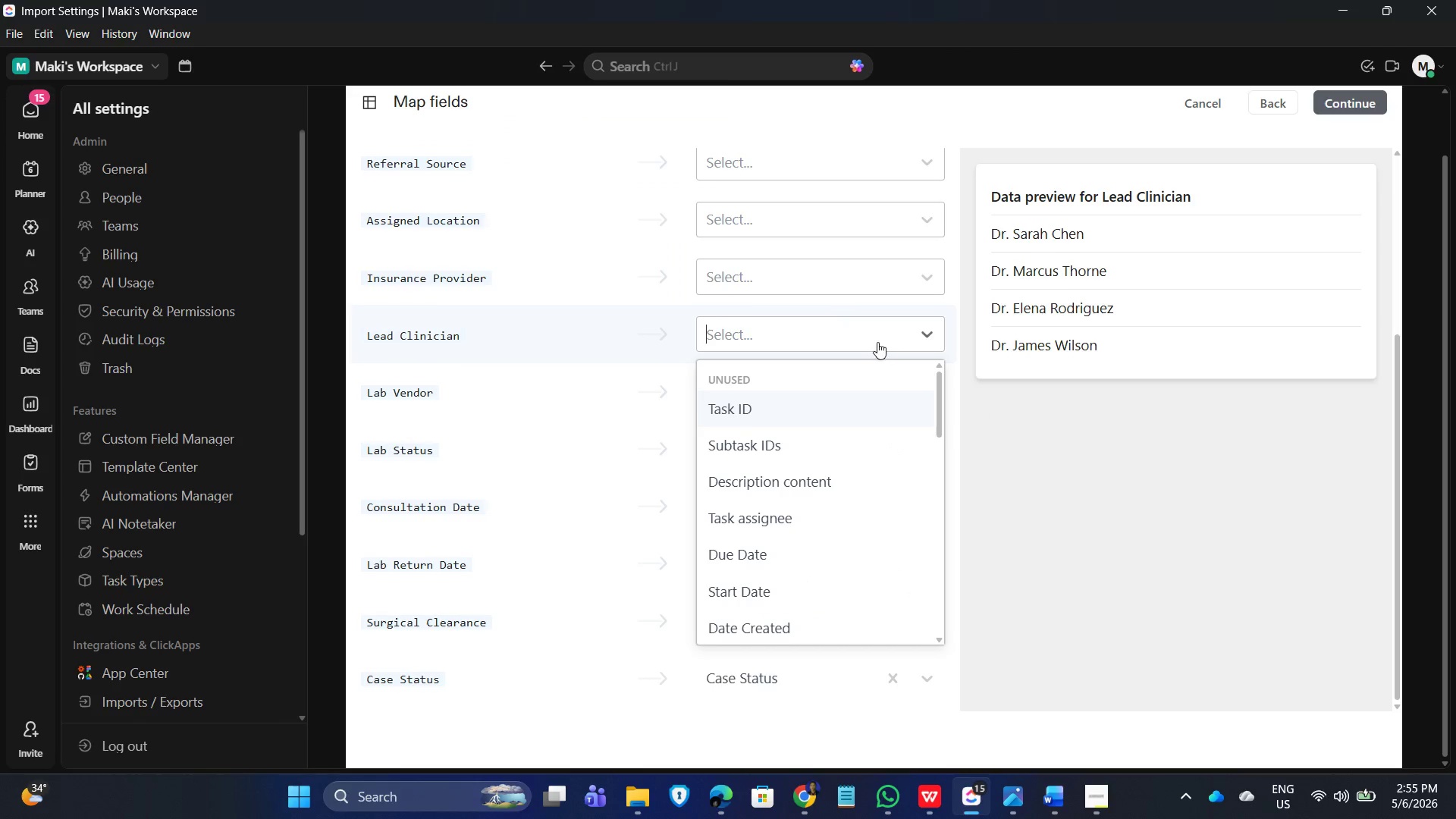 
scroll: coordinate [805, 537], scroll_direction: down, amount: 5.0
 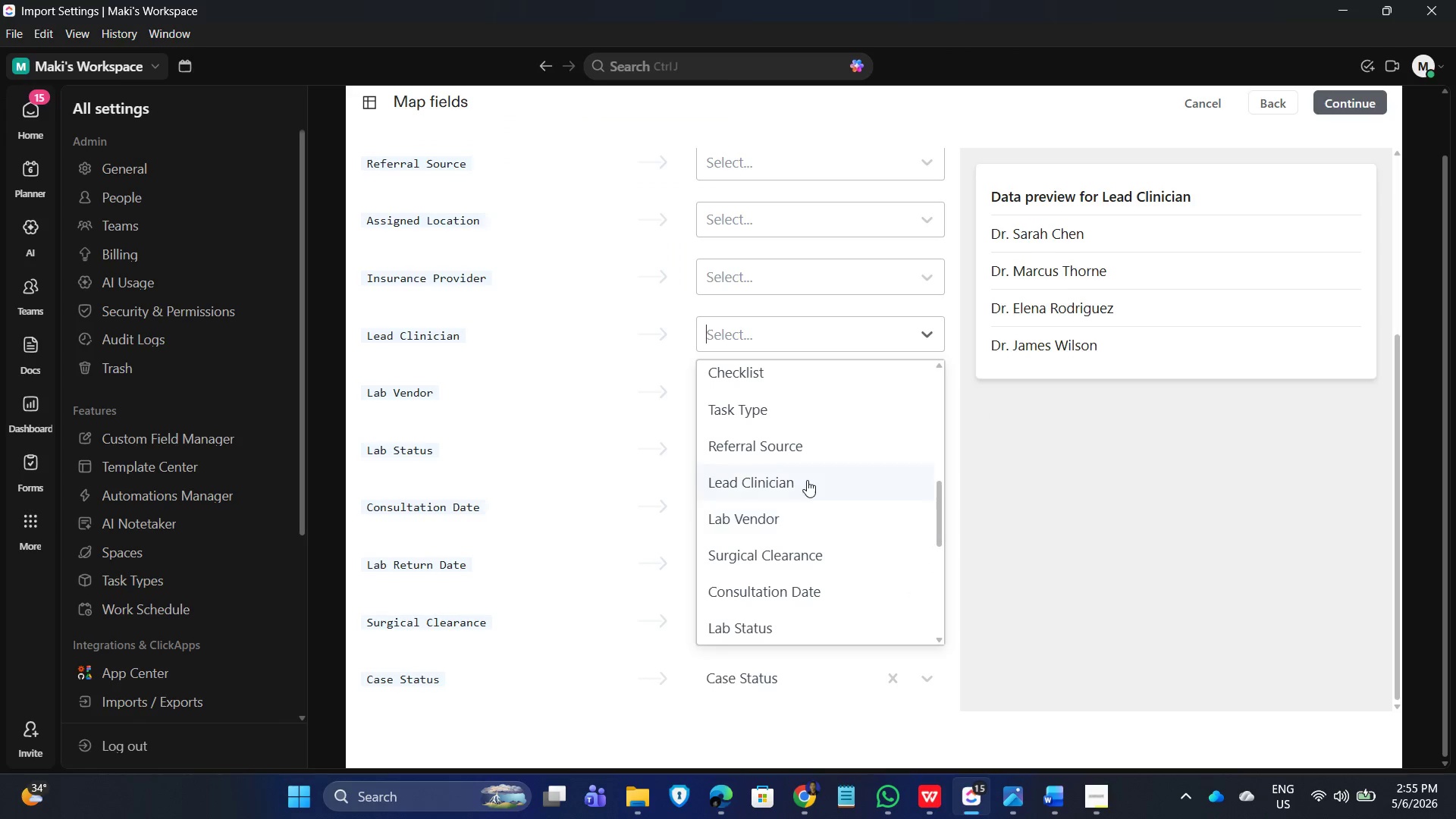 
left_click([807, 480])
 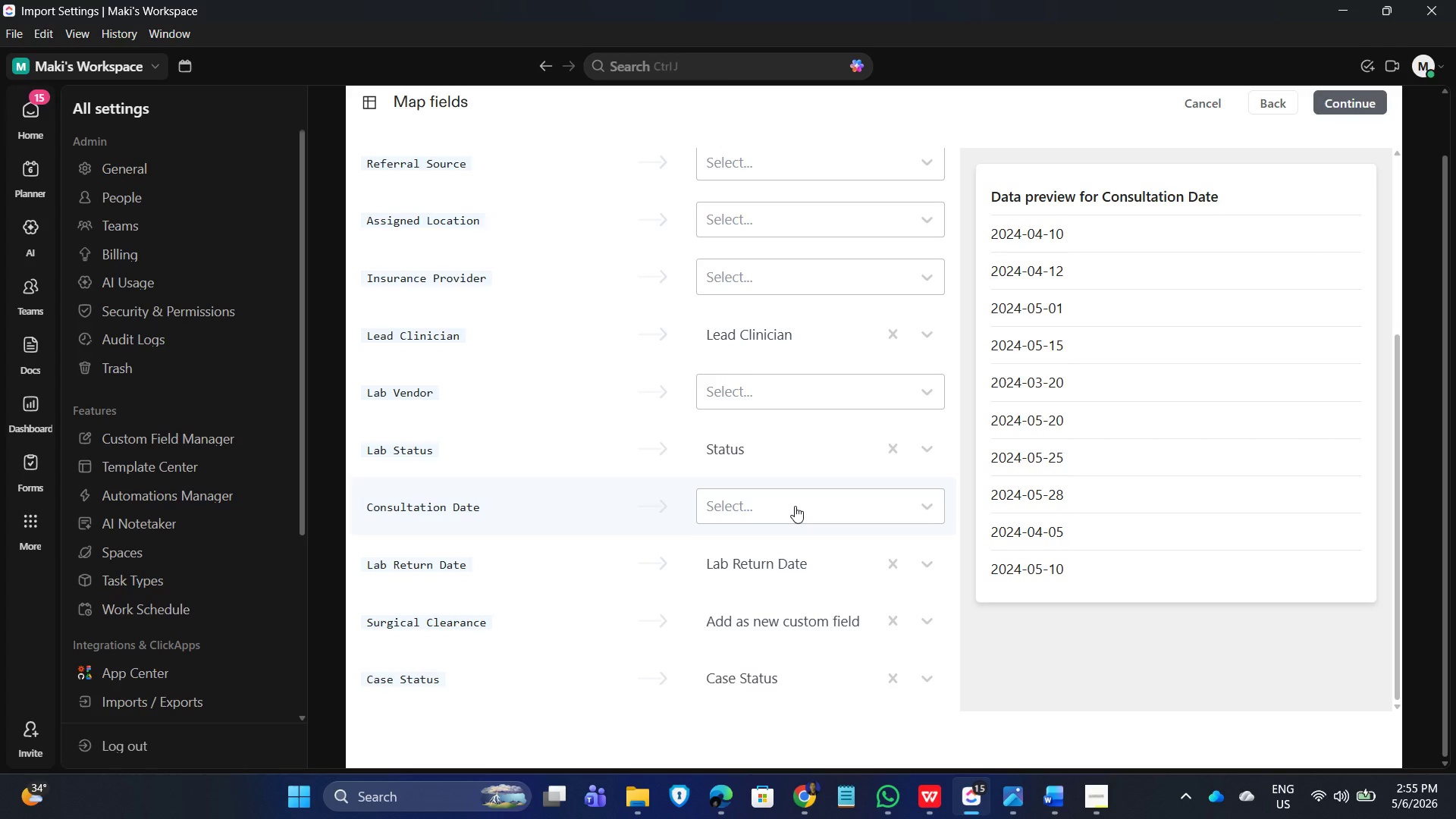 
left_click([786, 625])
 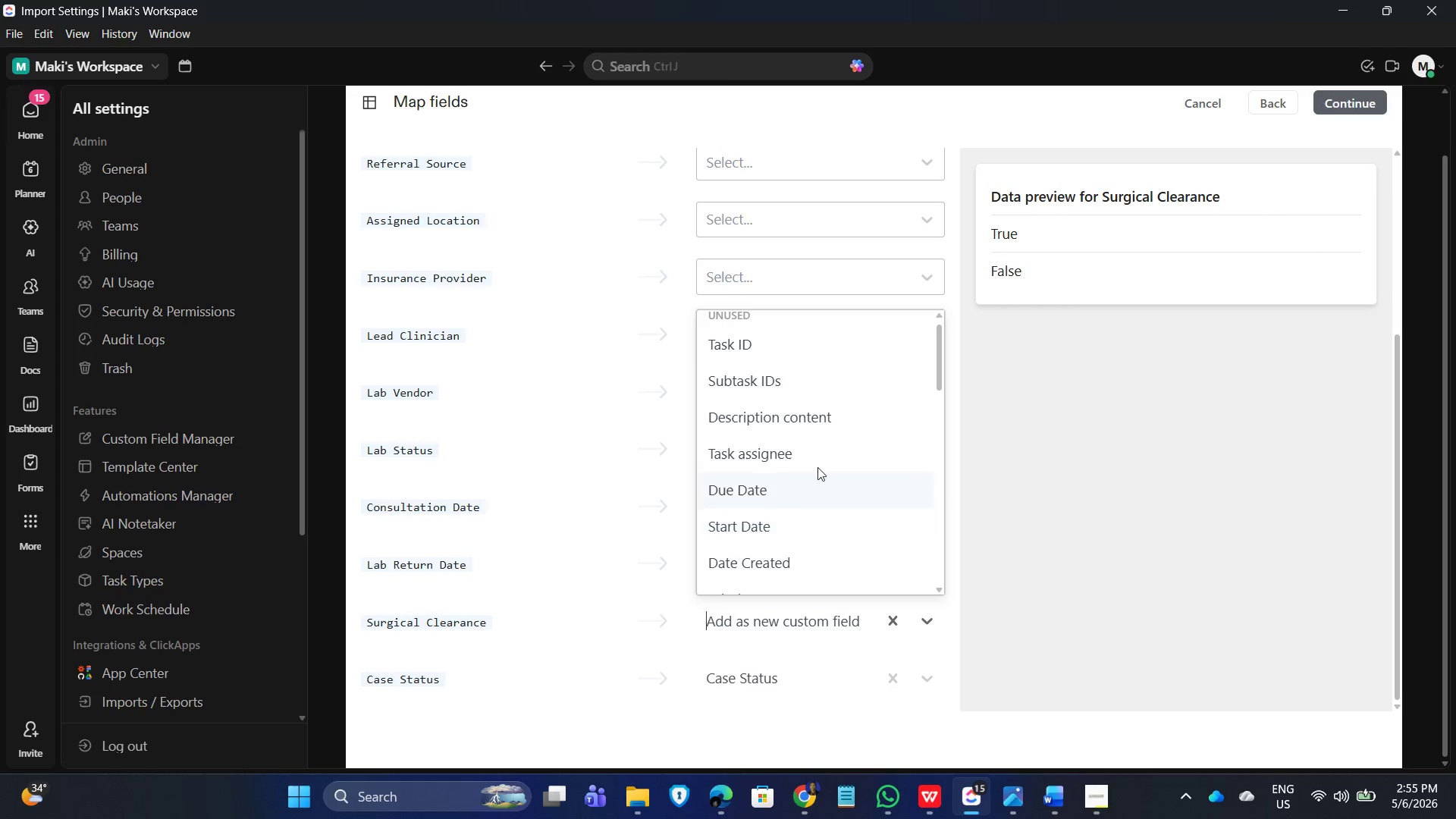 
scroll: coordinate [790, 532], scroll_direction: down, amount: 9.0
 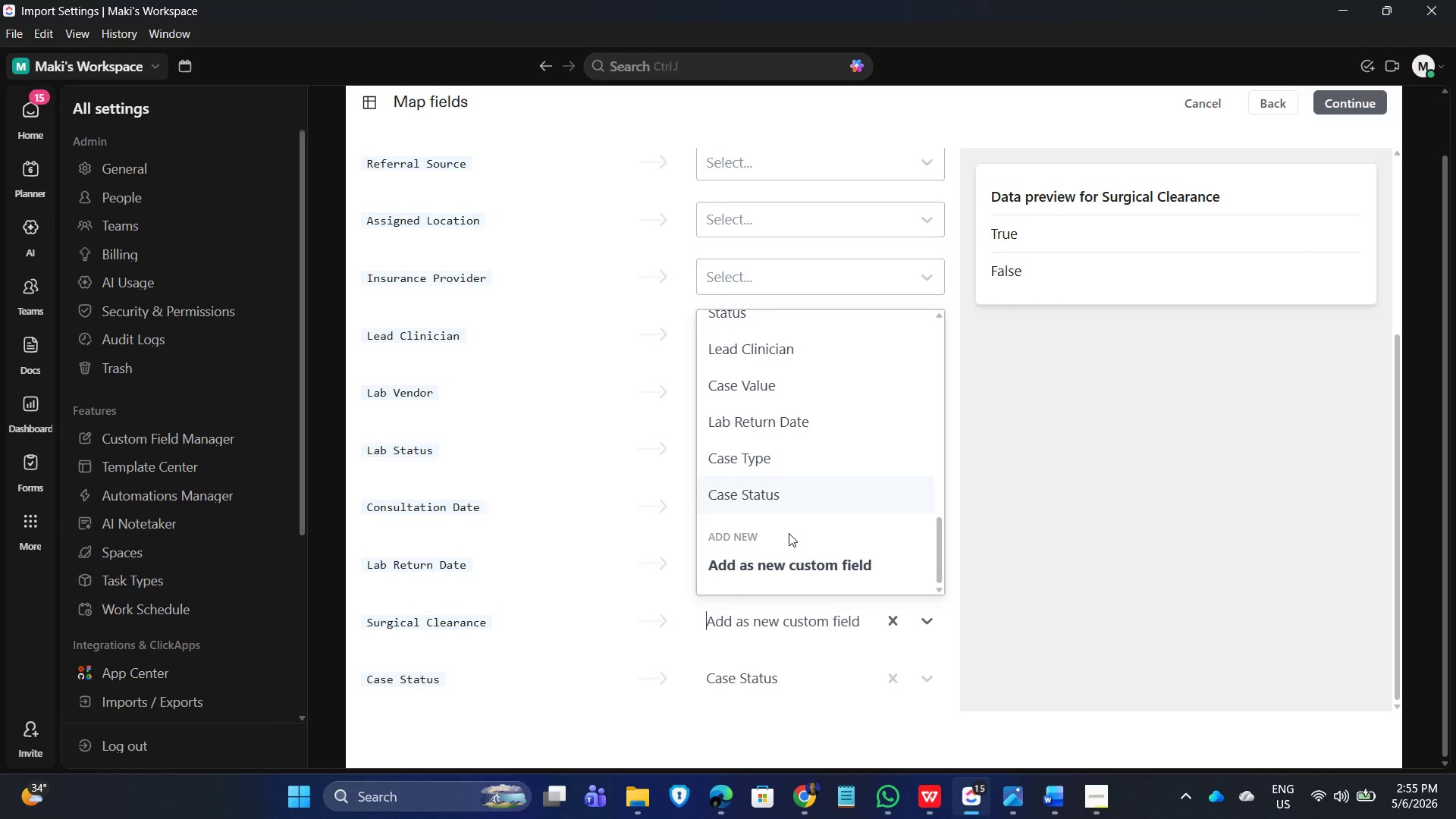 
scroll: coordinate [789, 533], scroll_direction: up, amount: 3.0
 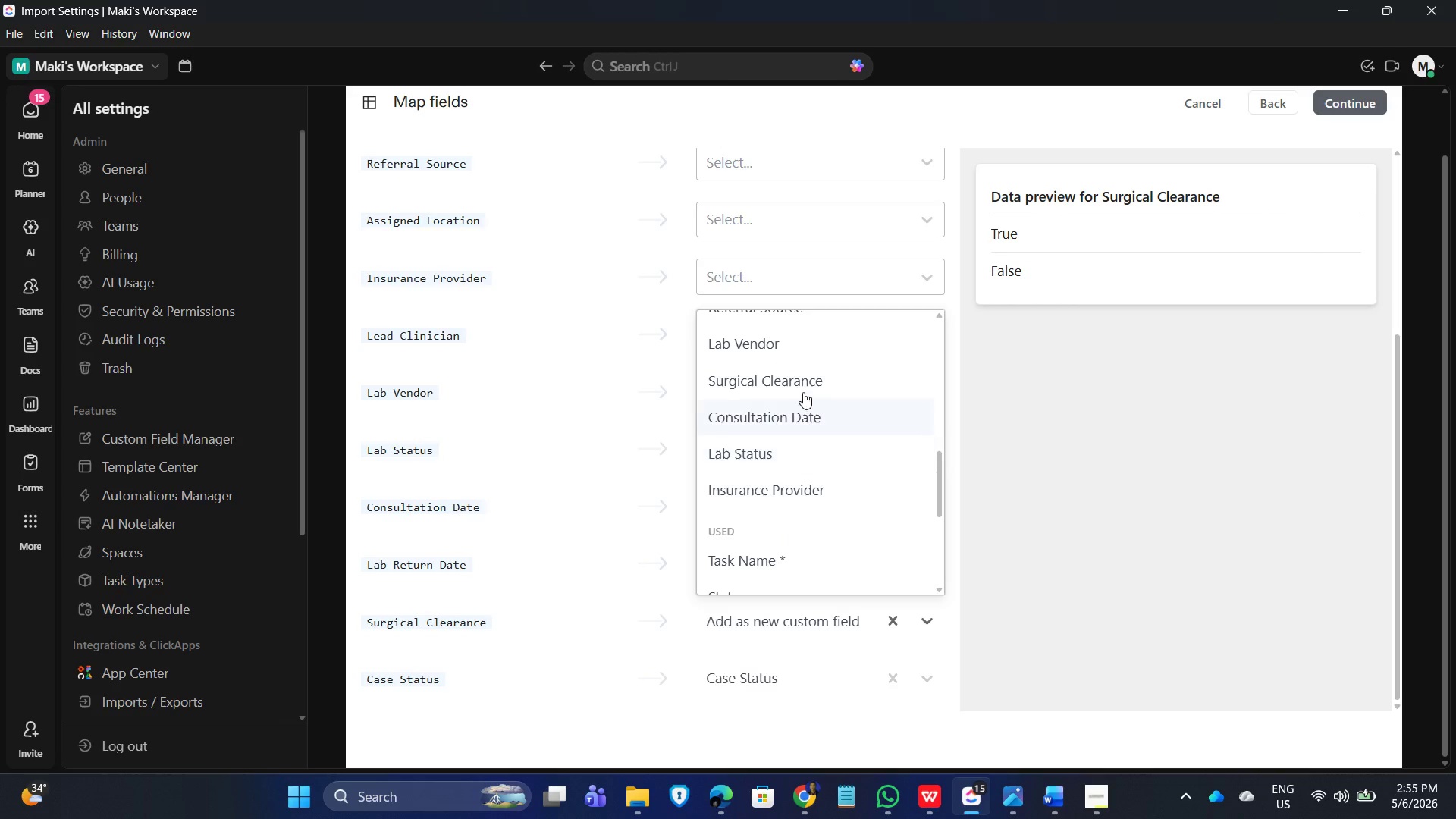 
left_click([815, 369])
 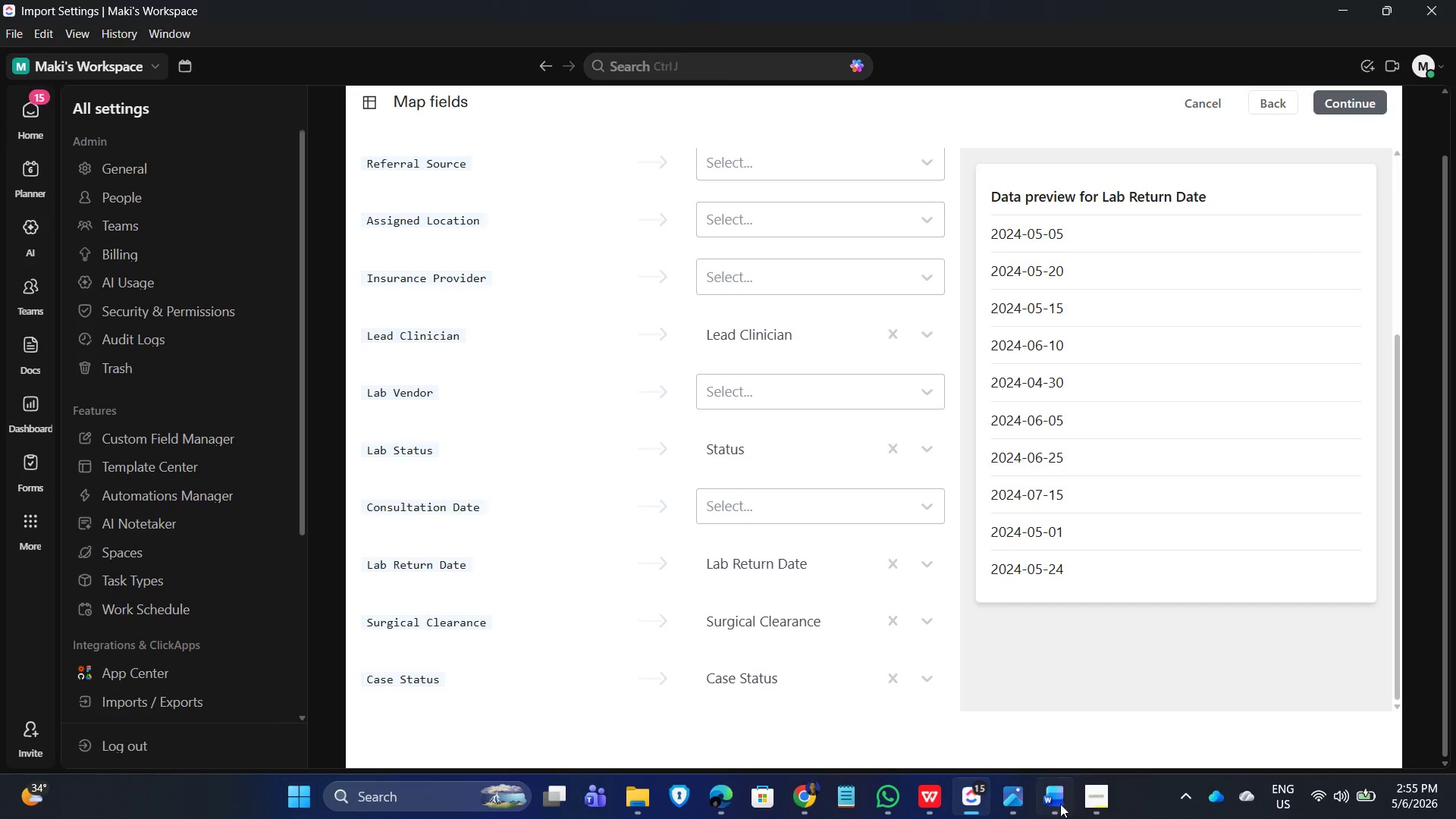 
left_click([1097, 799])